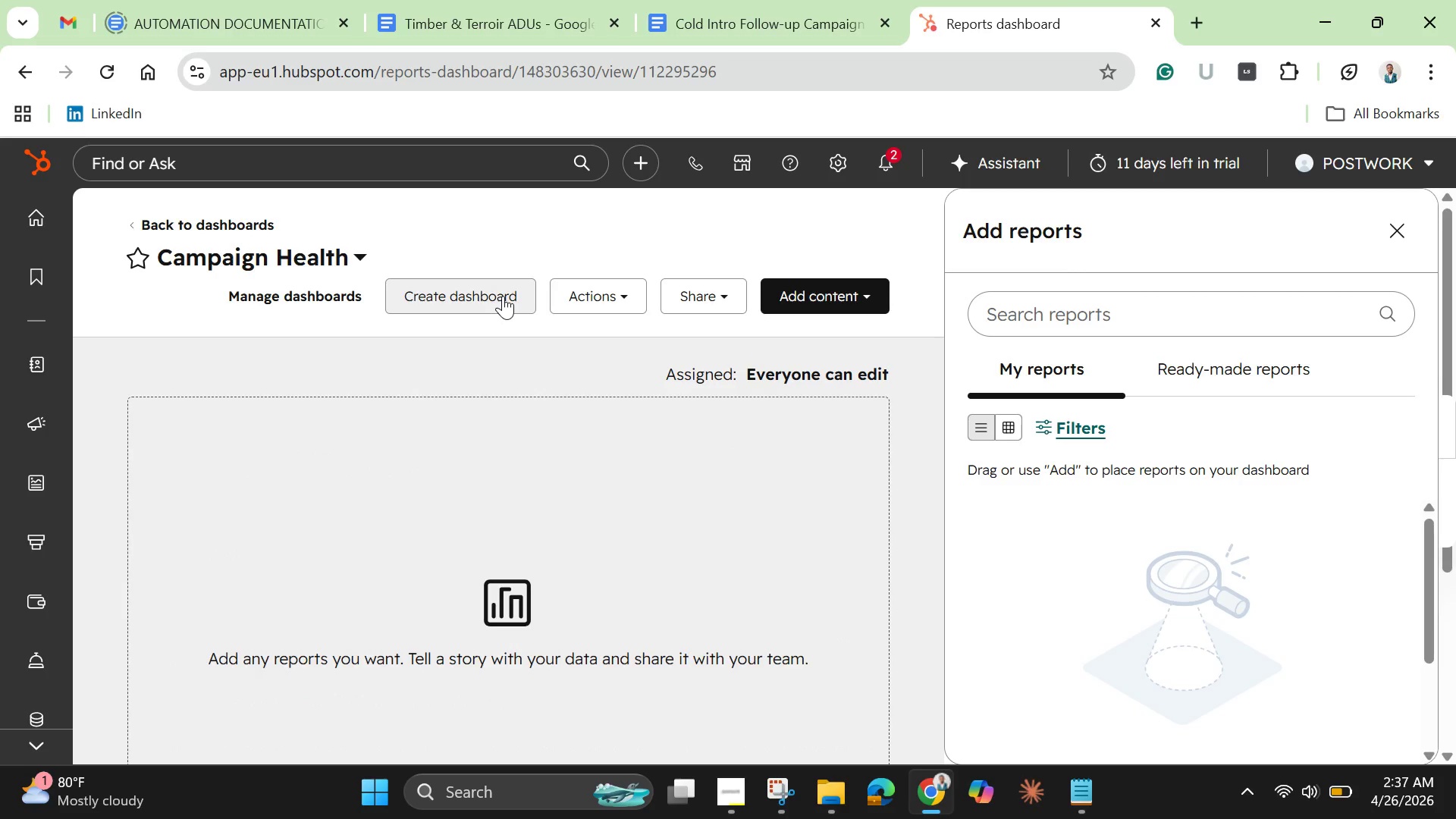 
left_click([607, 299])
 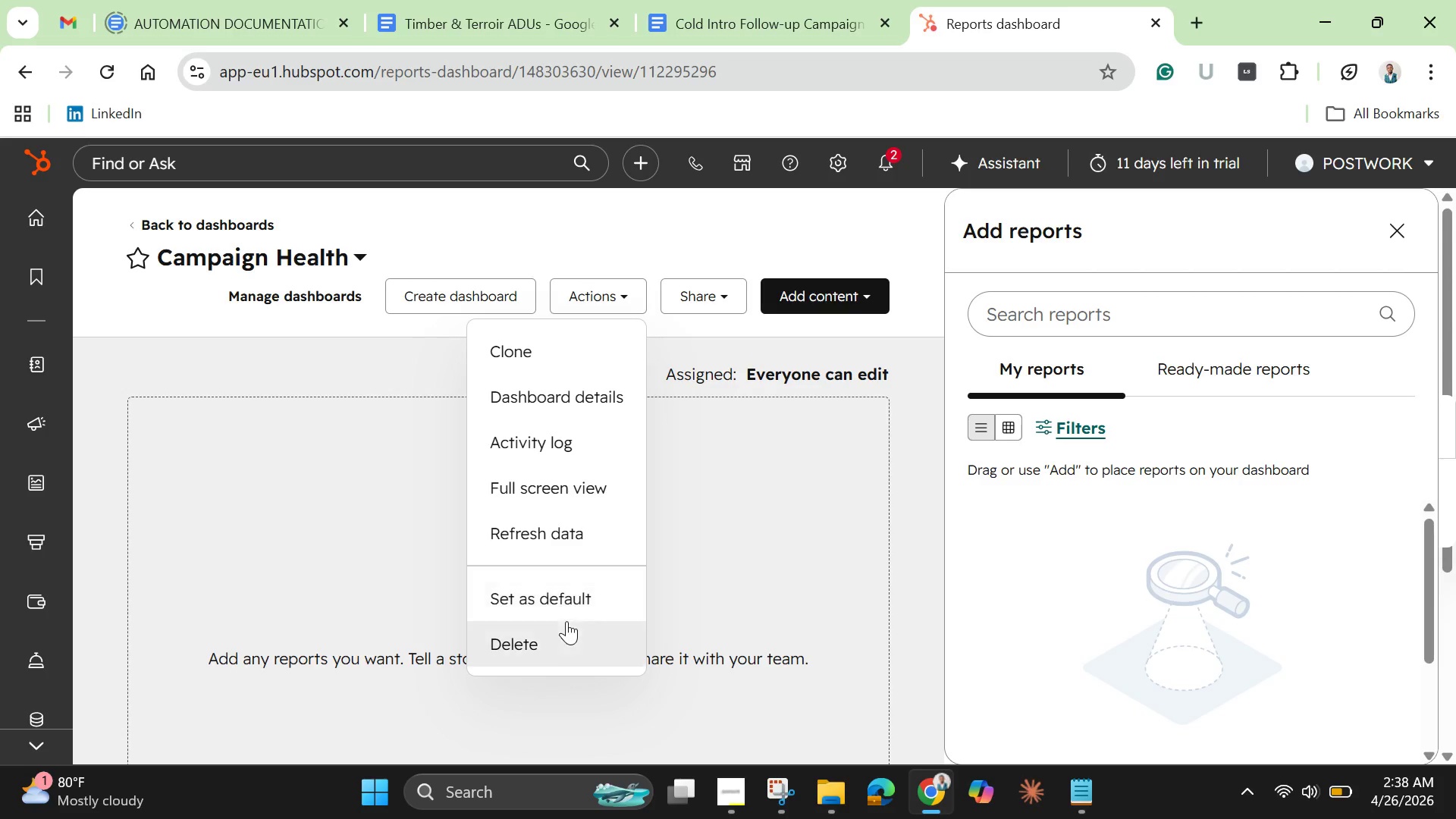 
wait(5.81)
 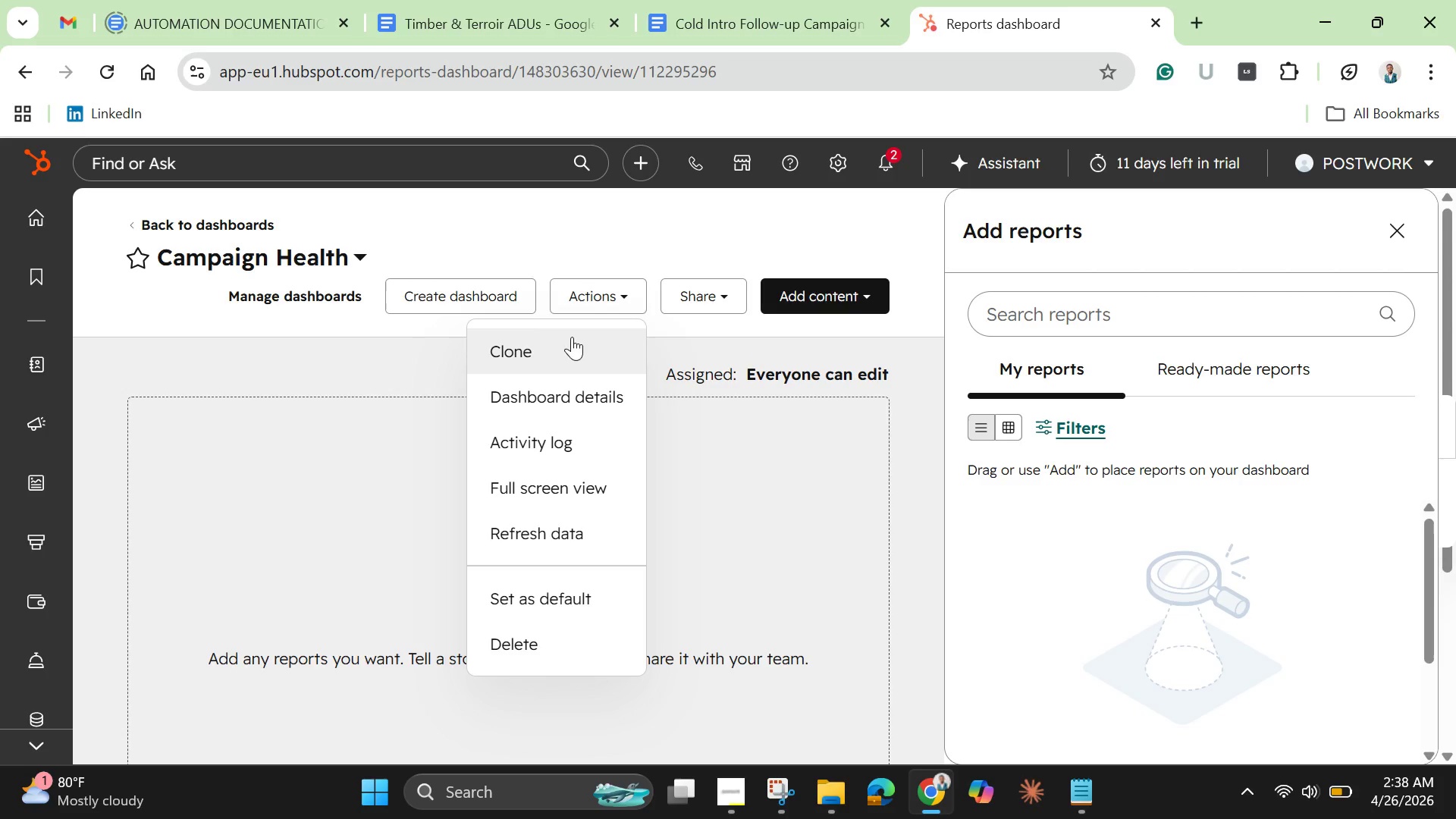 
left_click([695, 304])
 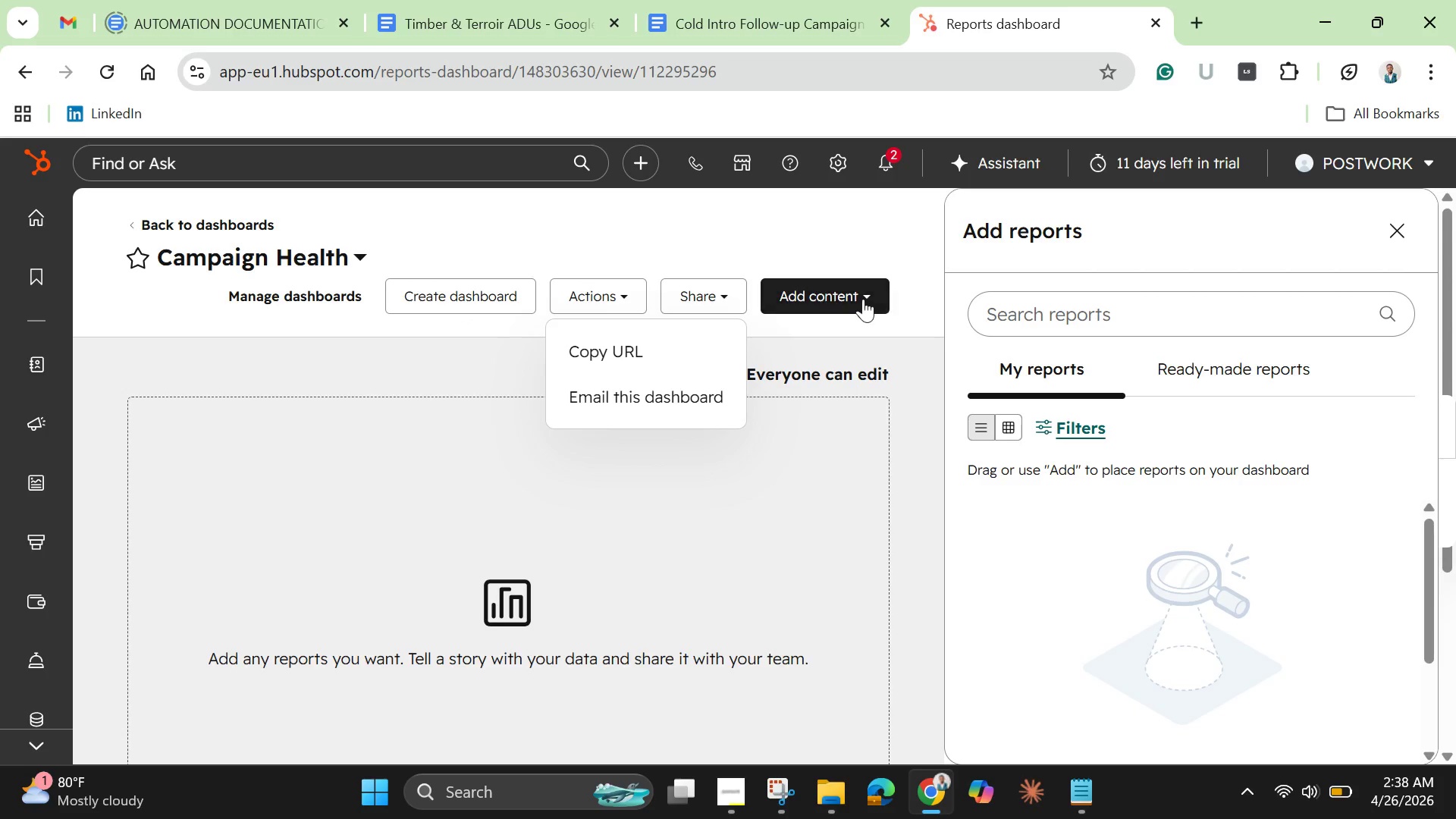 
left_click([853, 290])
 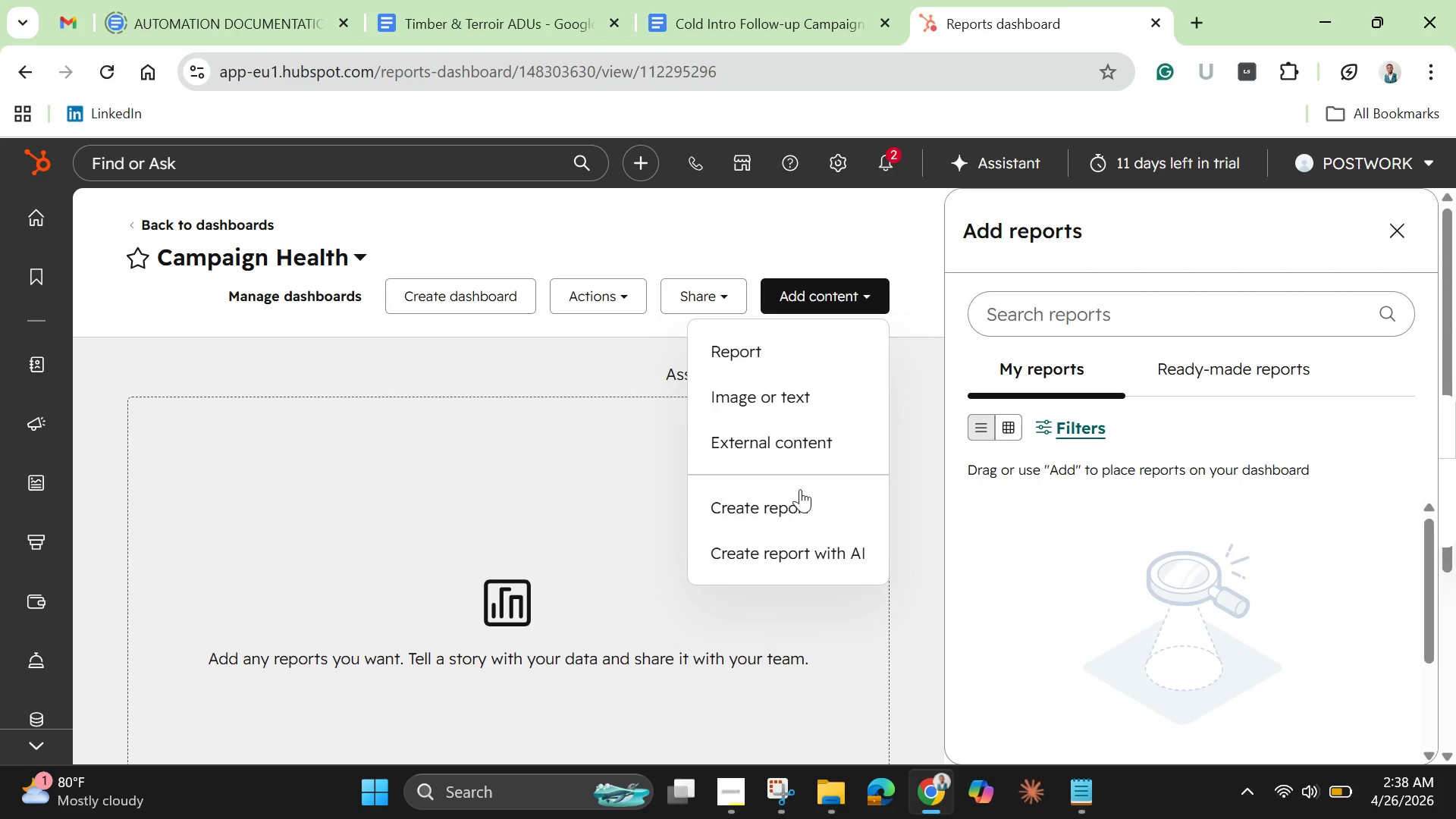 
scroll: coordinate [780, 557], scroll_direction: down, amount: 2.0
 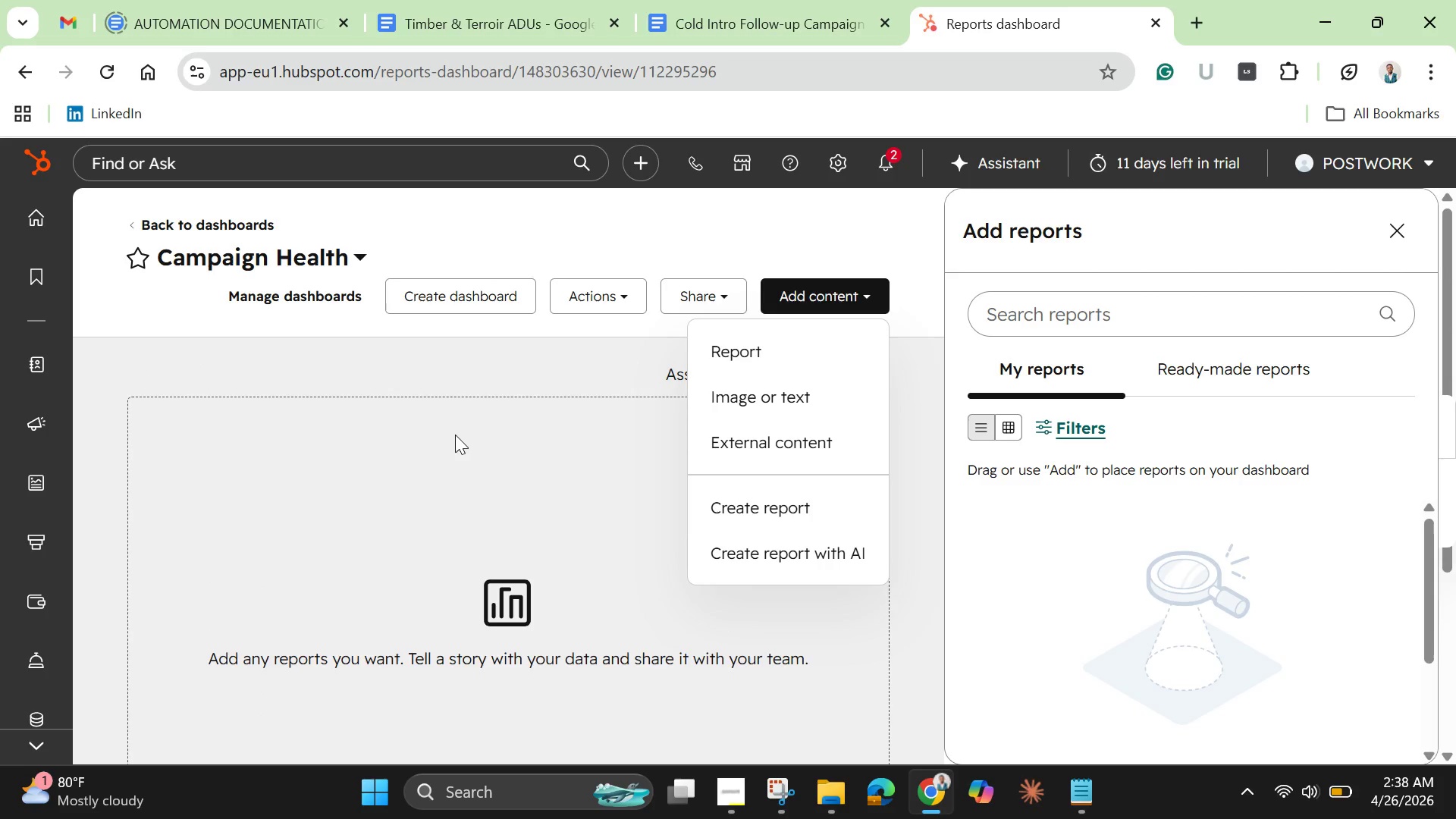 
mouse_move([367, 279])
 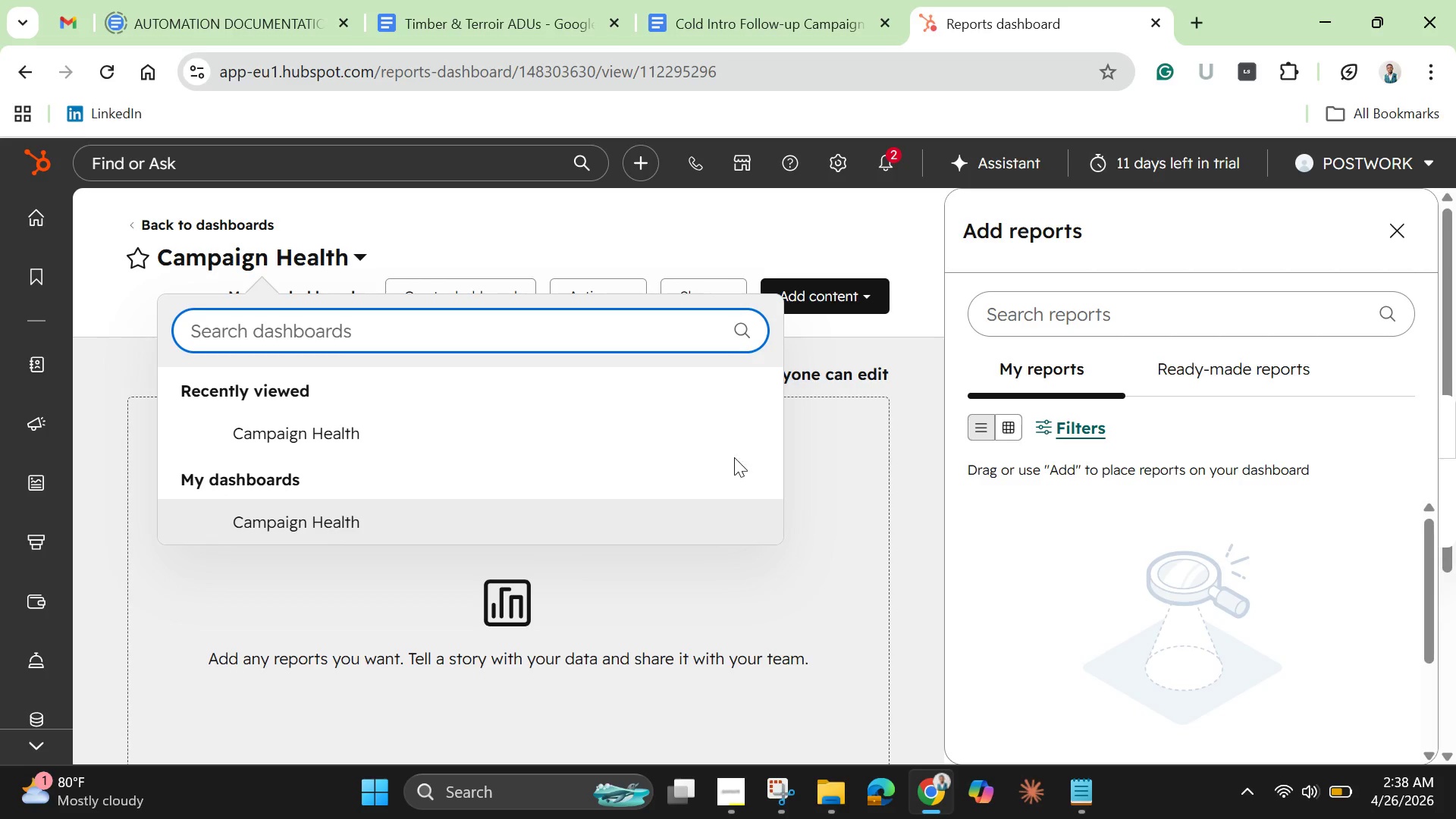 
left_click([908, 385])
 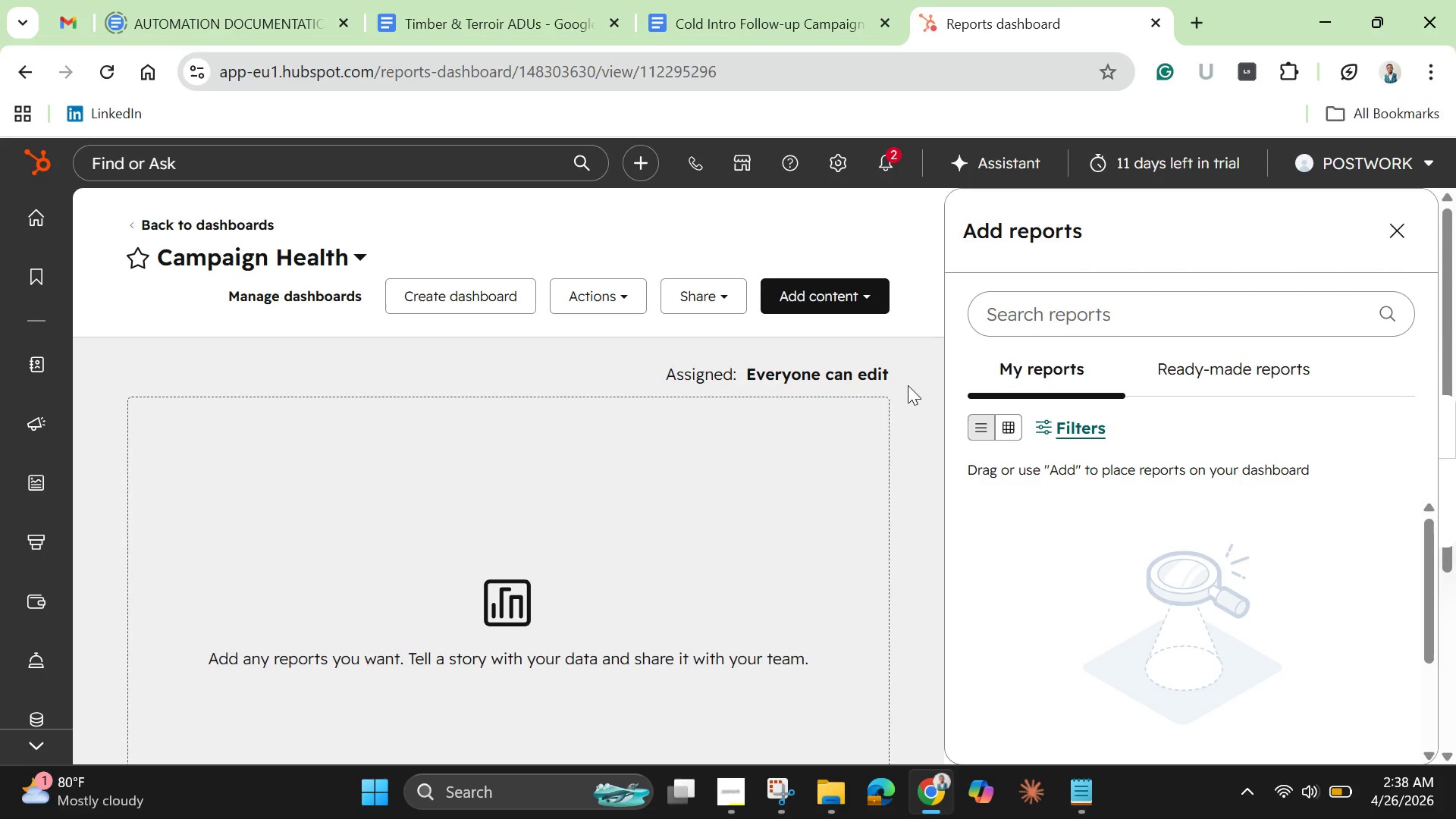 
wait(12.02)
 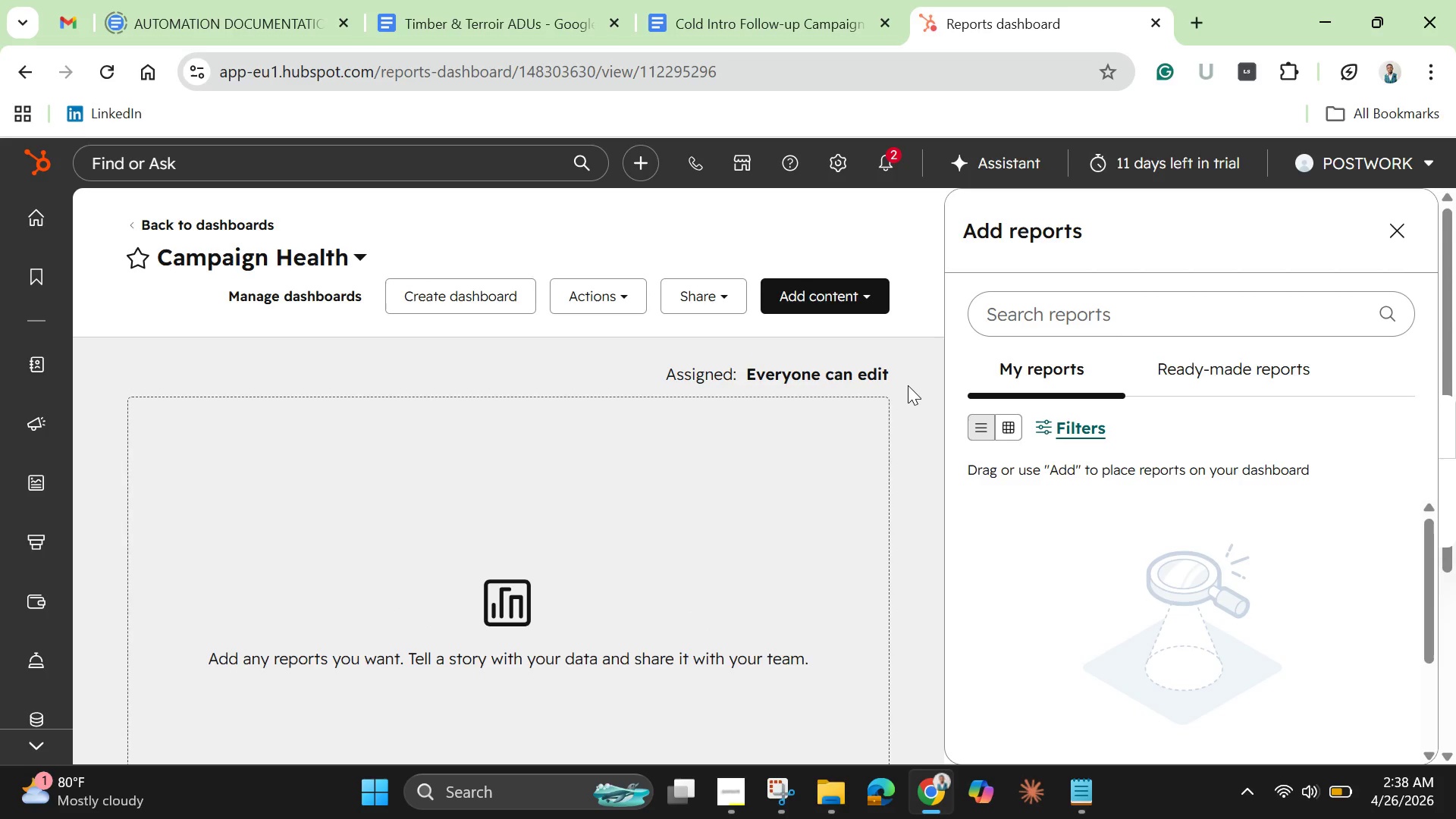 
left_click([1405, 231])
 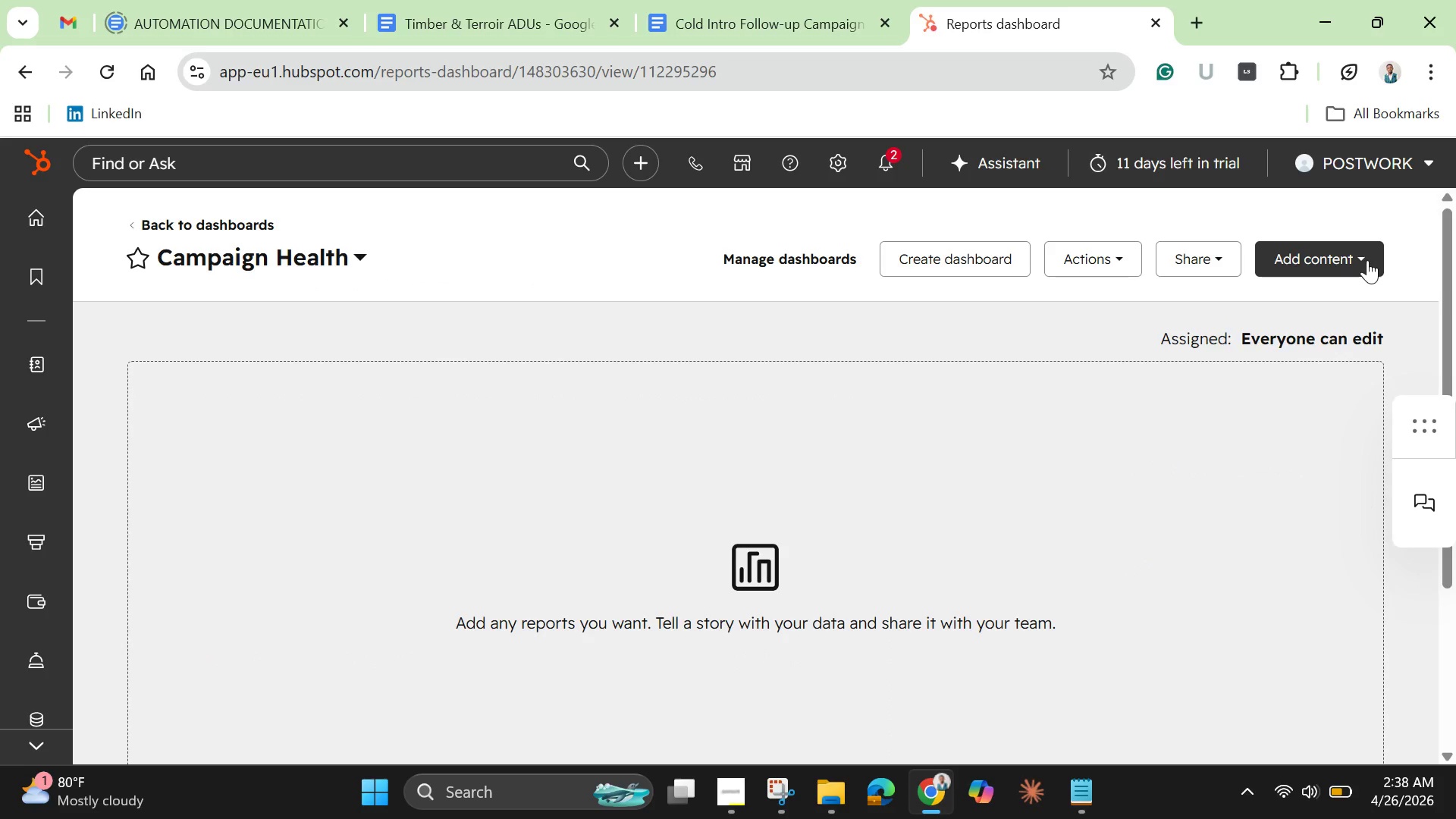 
left_click([1353, 255])
 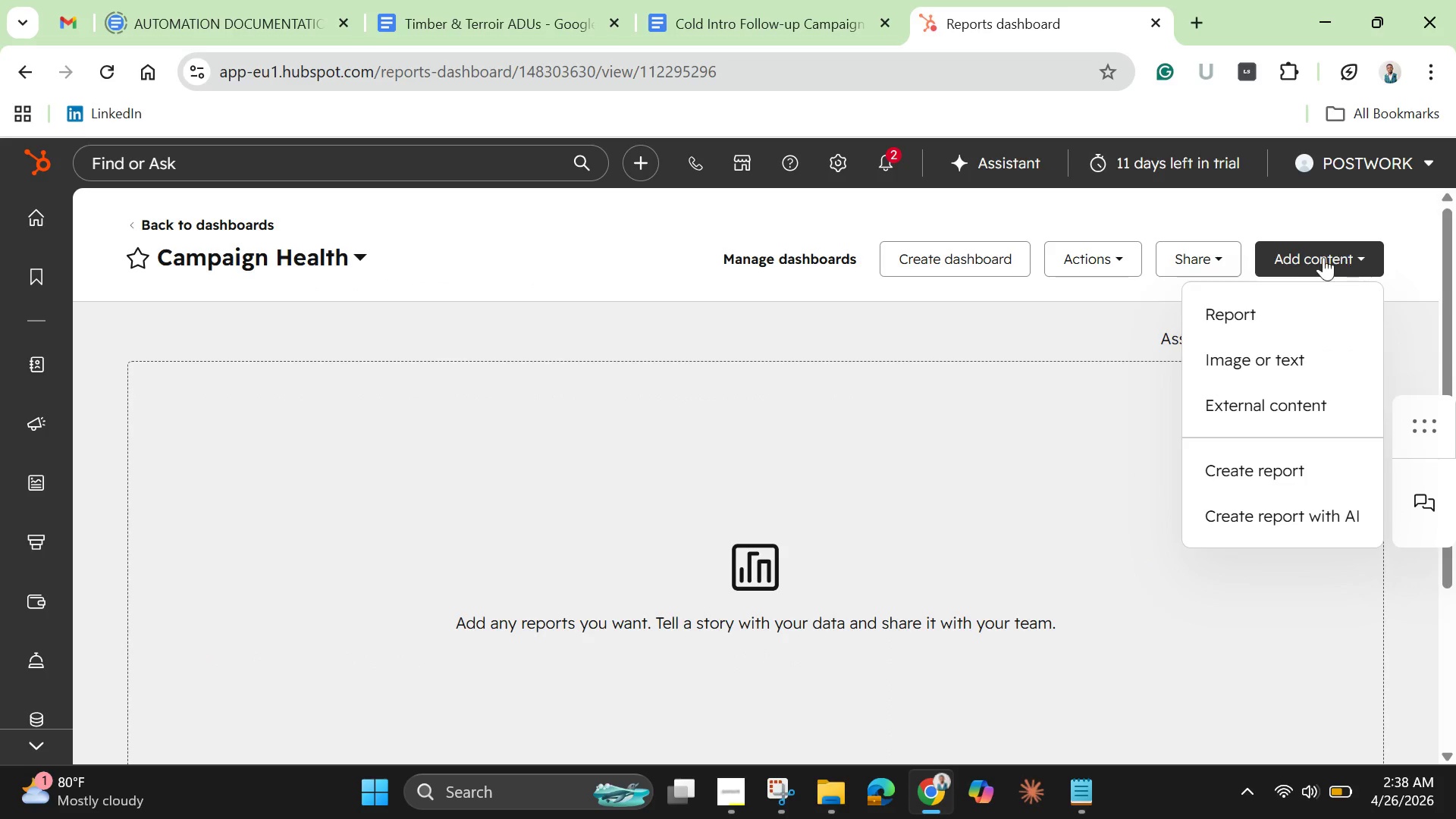 
left_click([1222, 256])
 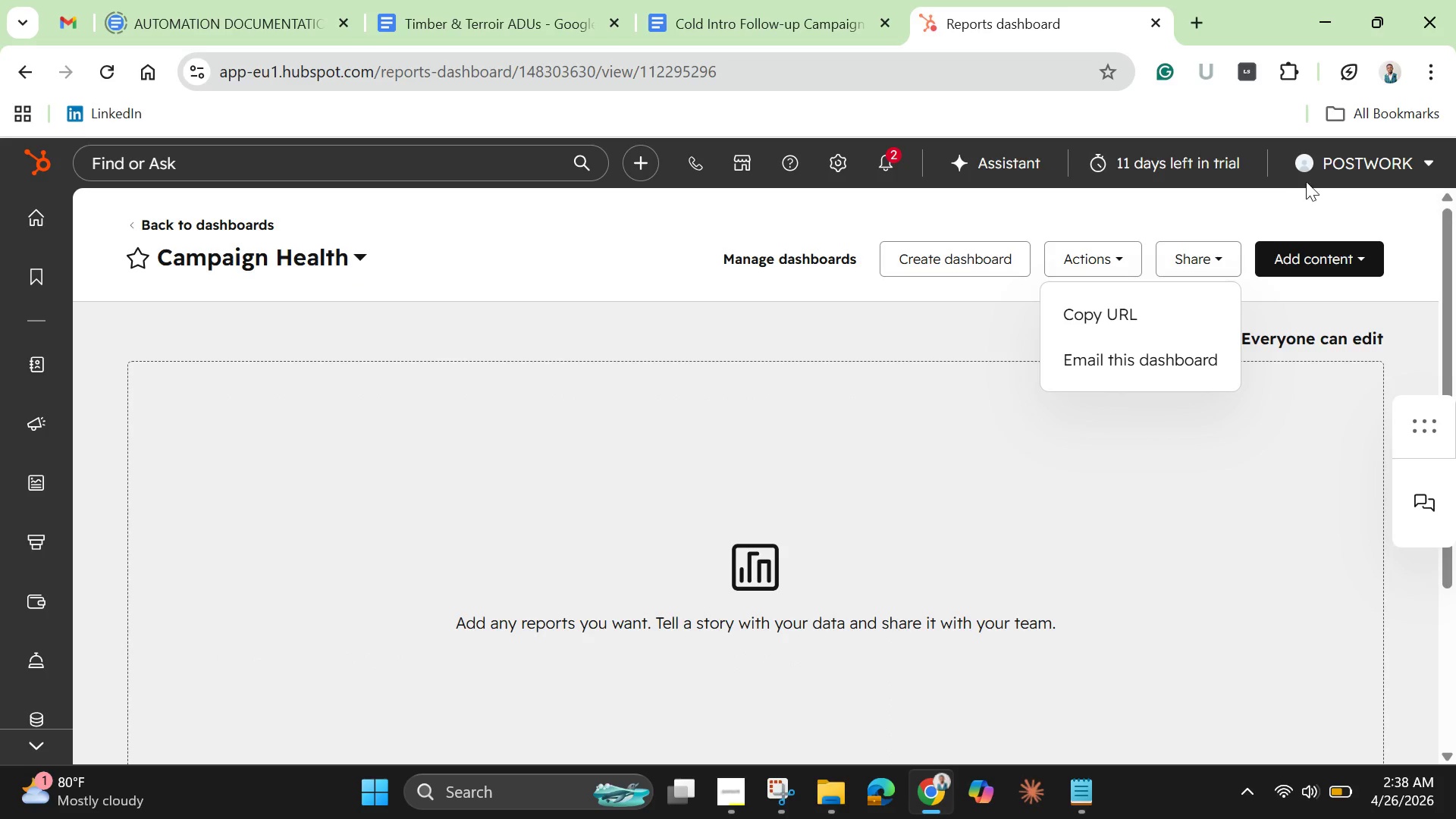 
left_click([1301, 212])
 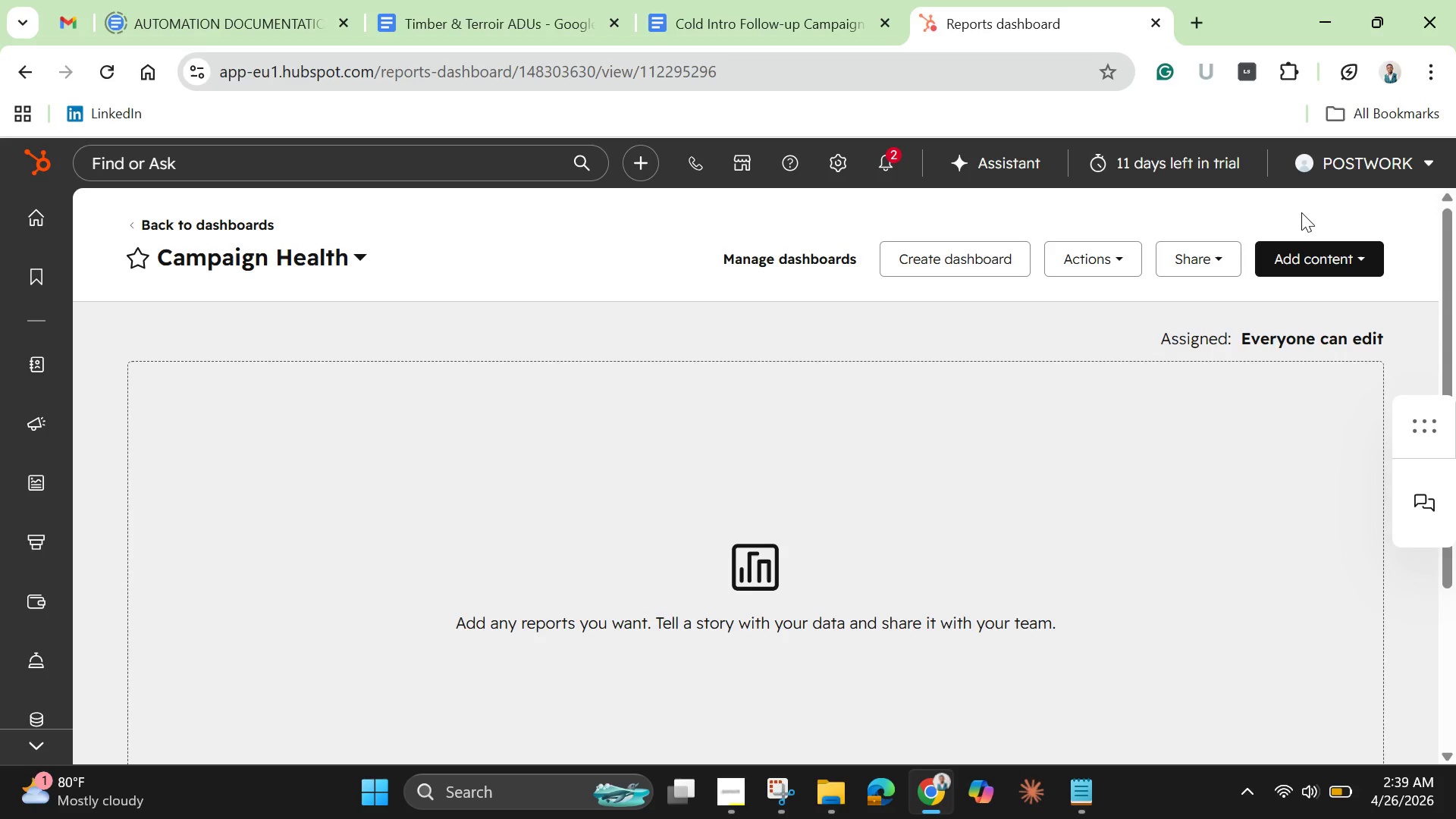 
wait(32.44)
 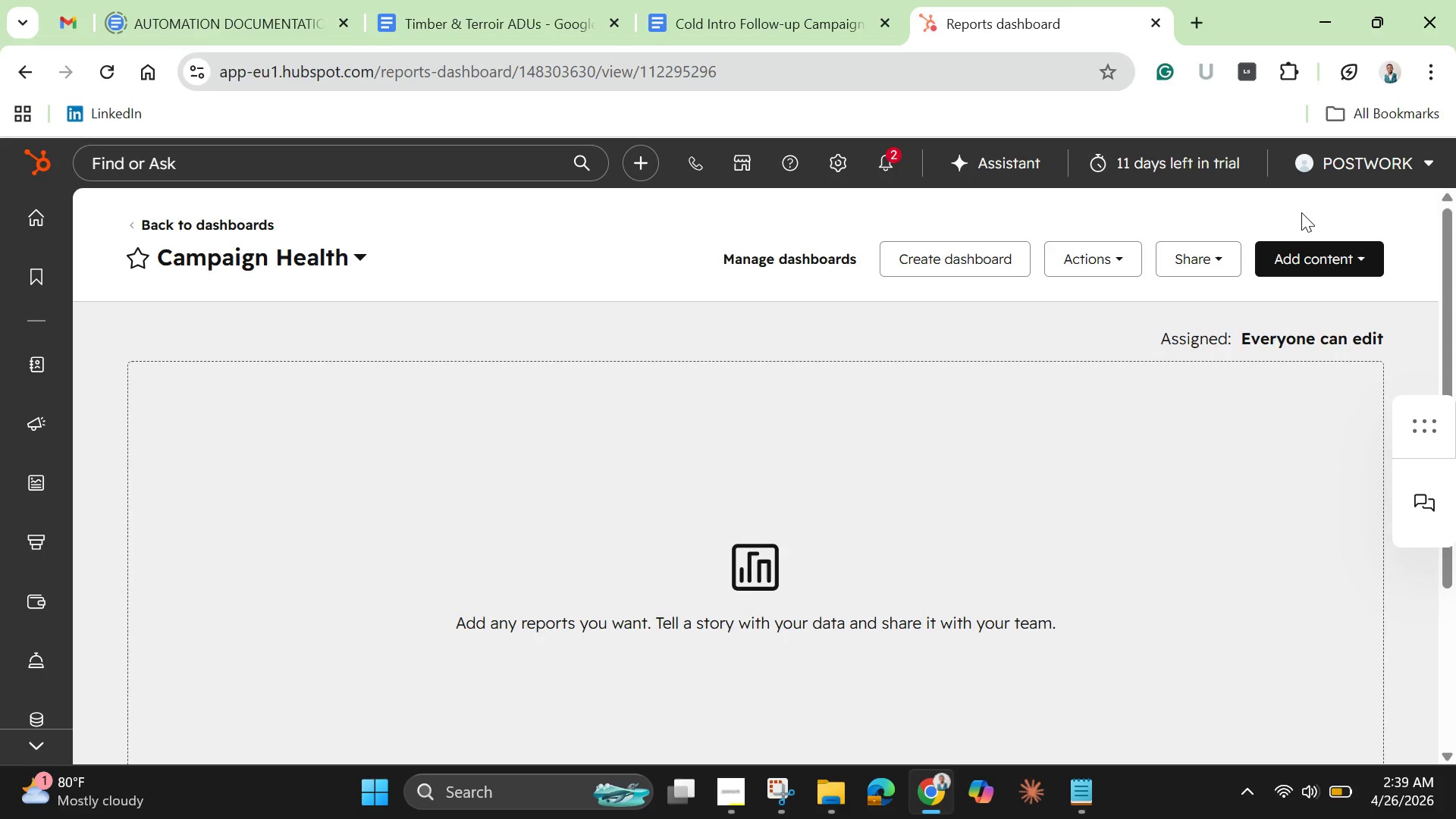 
left_click([1311, 262])
 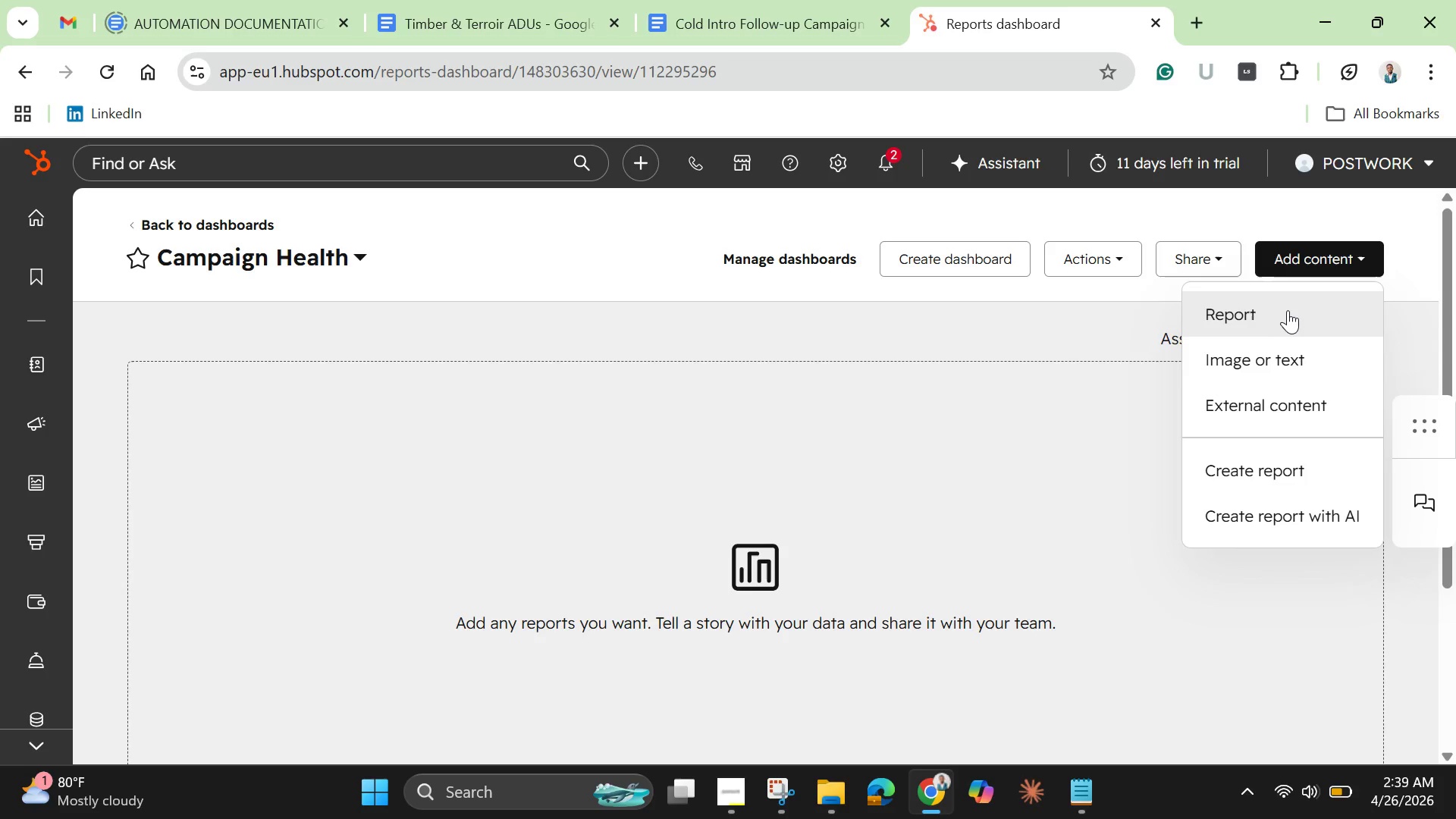 
wait(5.56)
 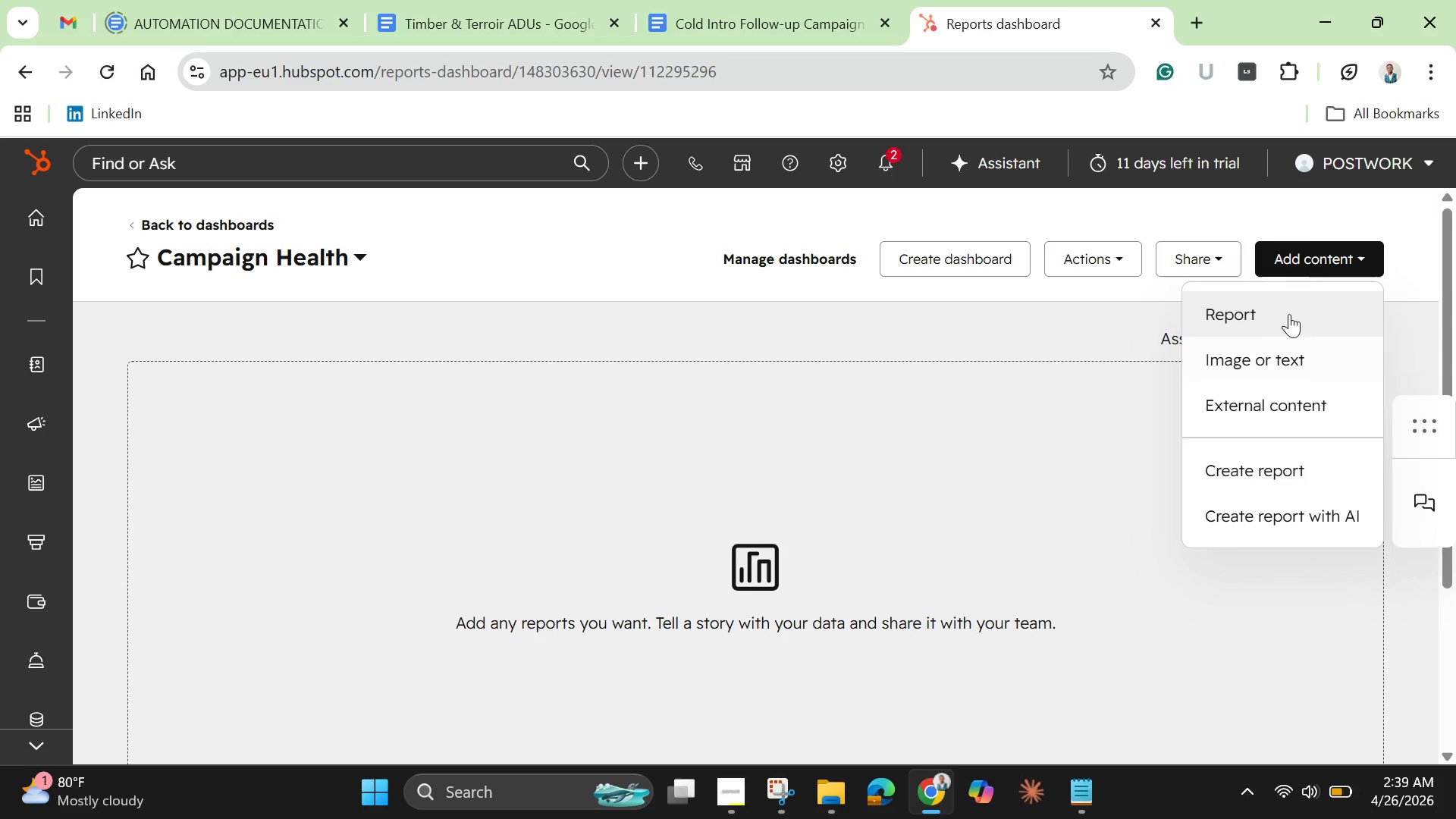 
left_click([1288, 310])
 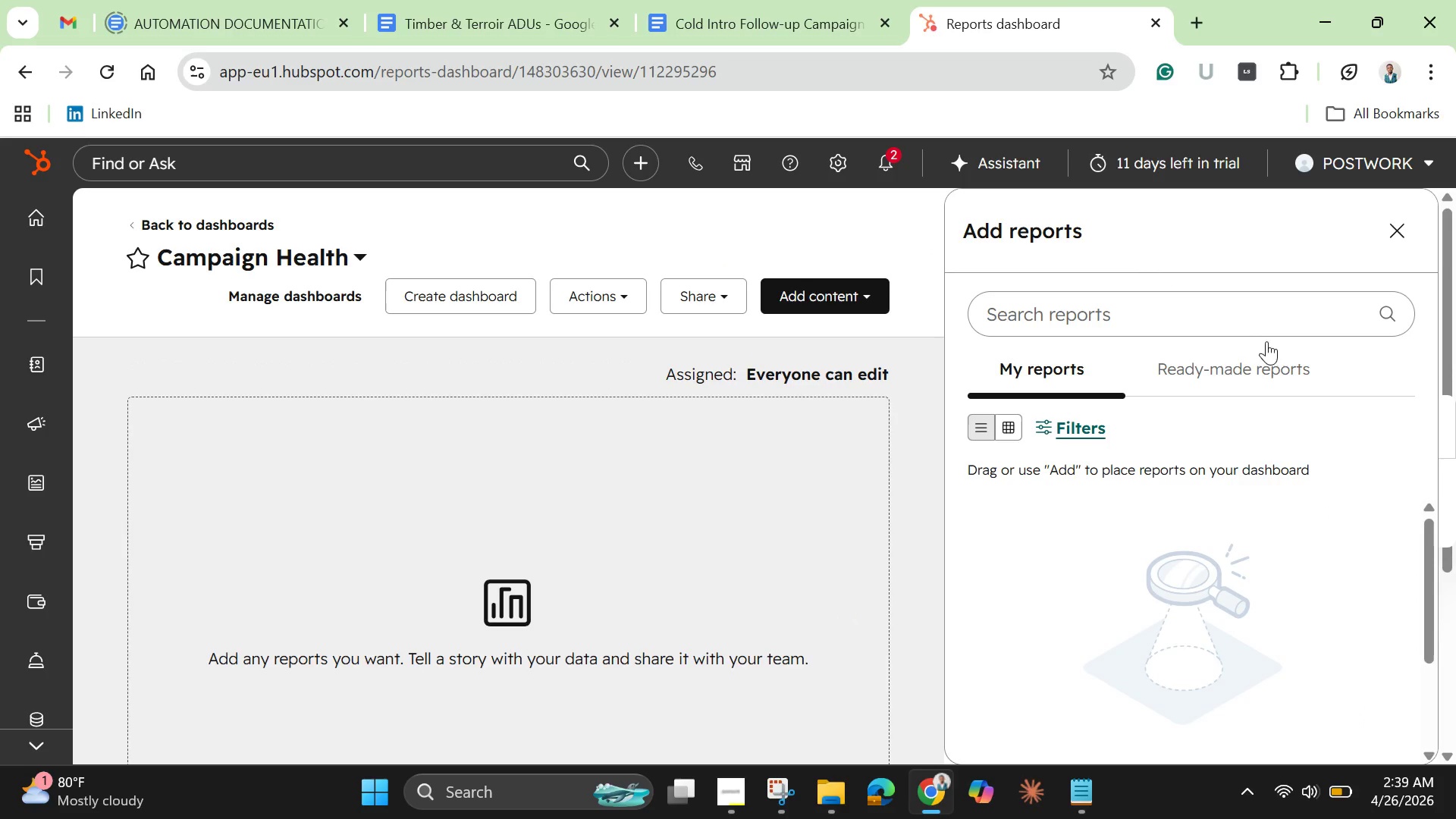 
left_click([1252, 331])
 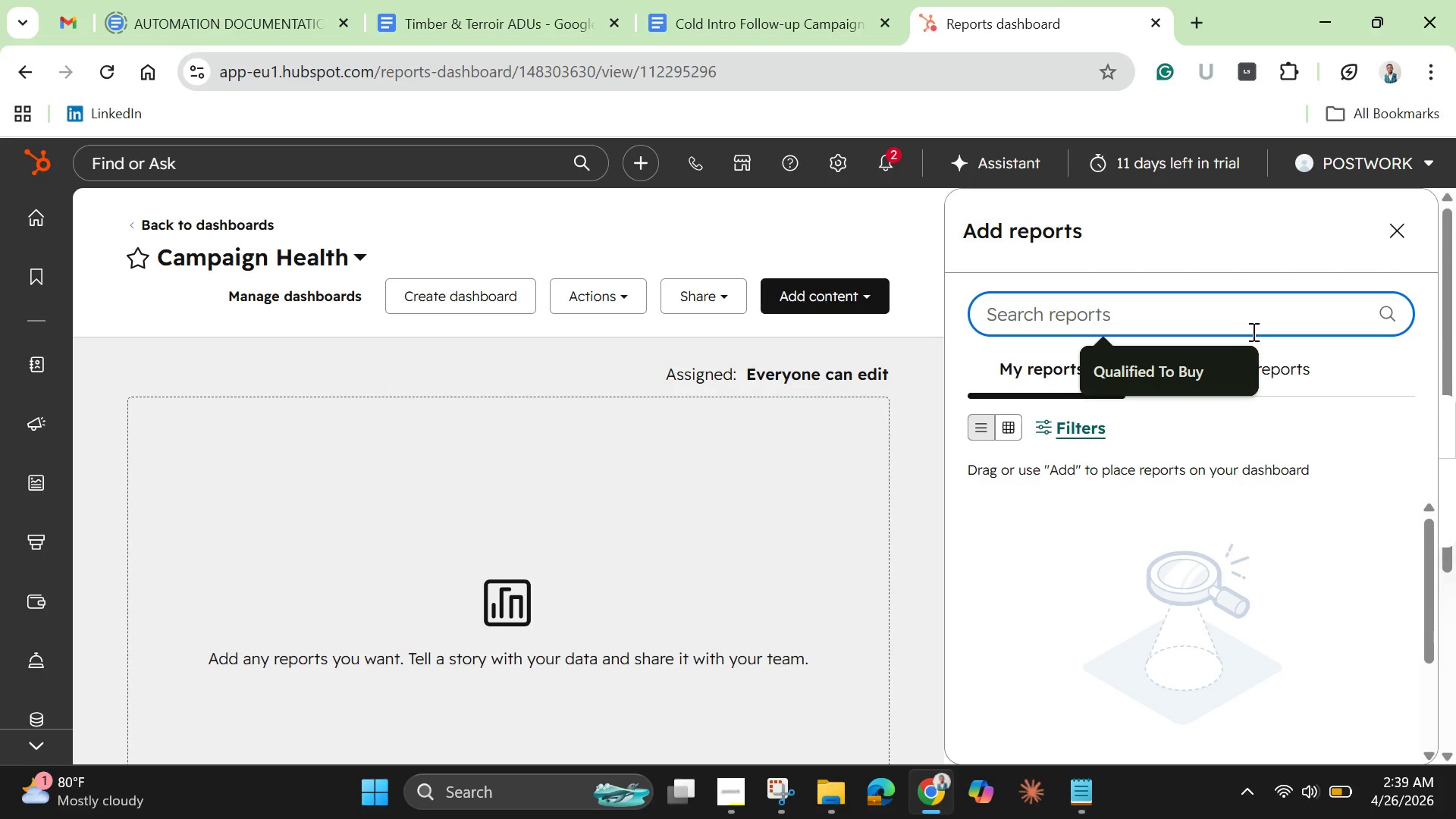 
wait(5.56)
 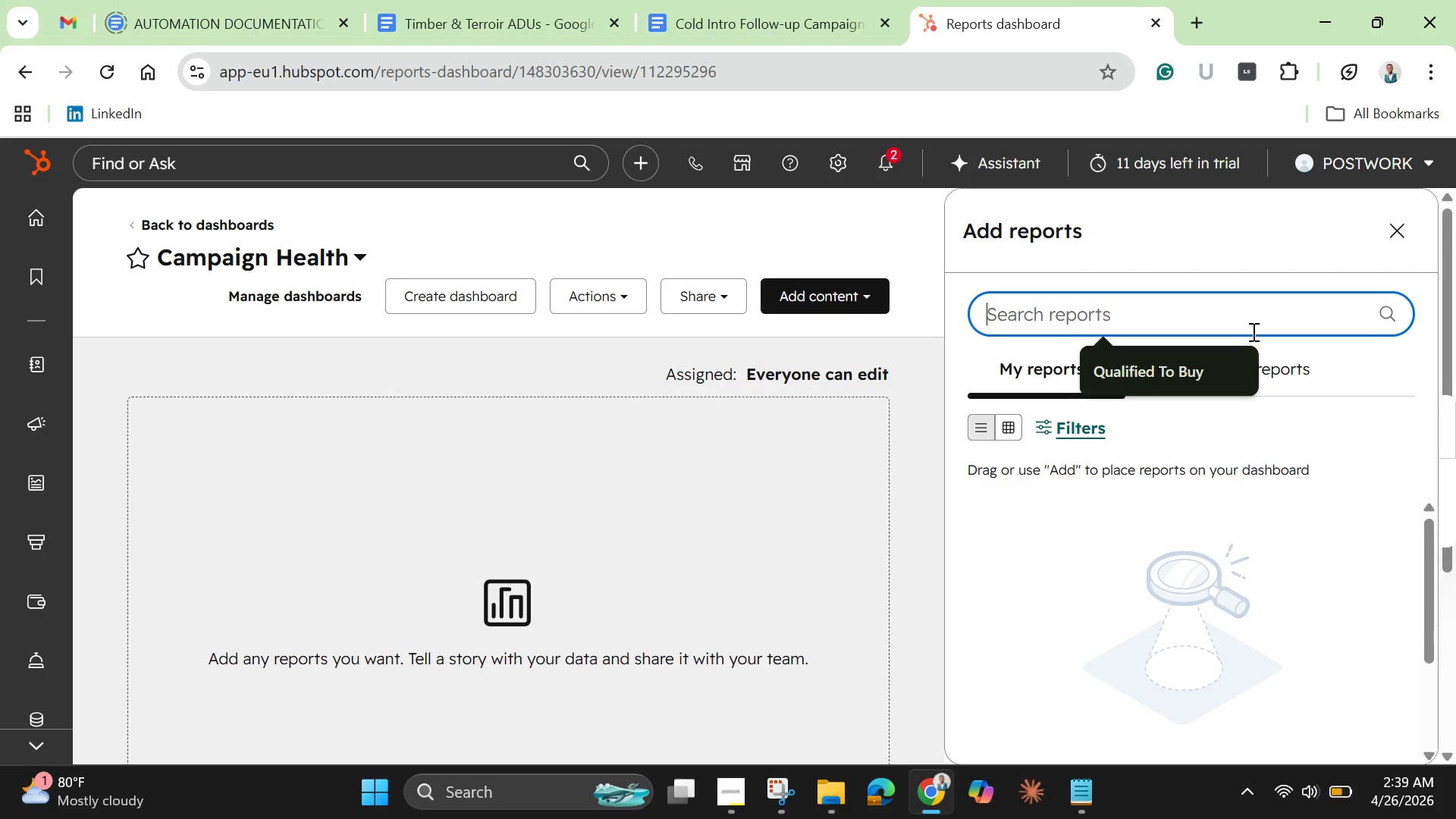 
type(Sequence)
 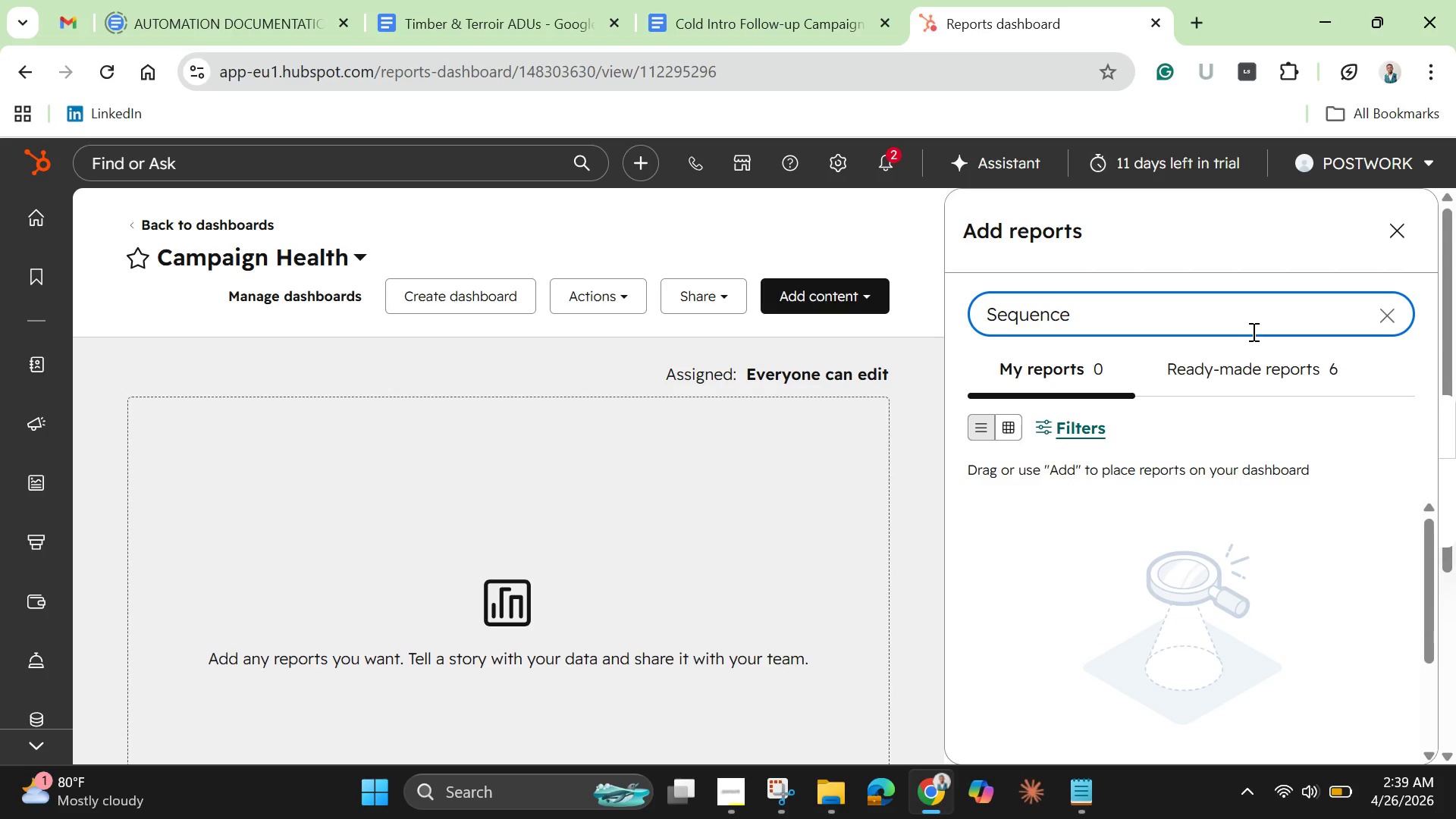 
wait(18.47)
 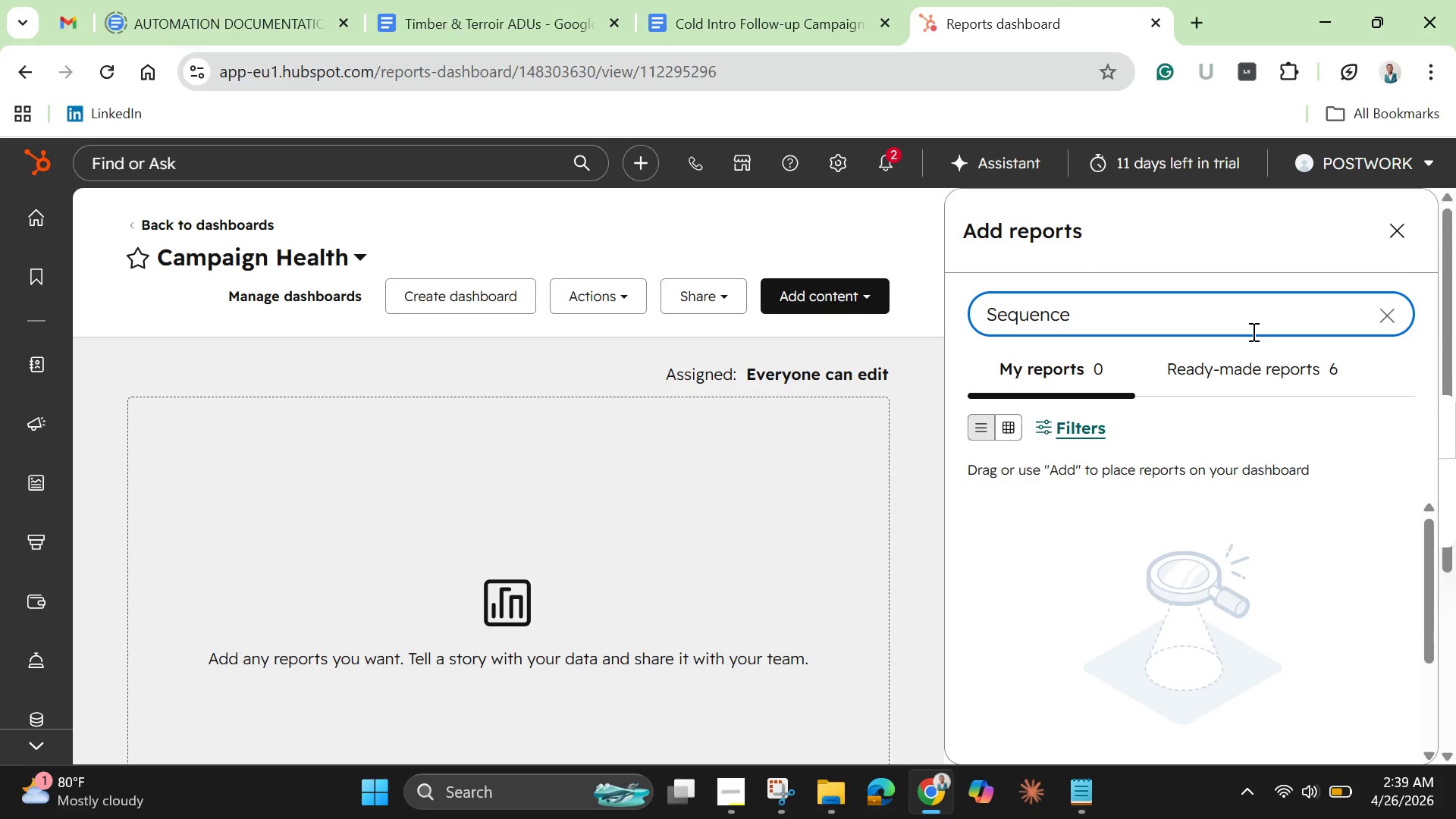 
left_click([730, 795])